 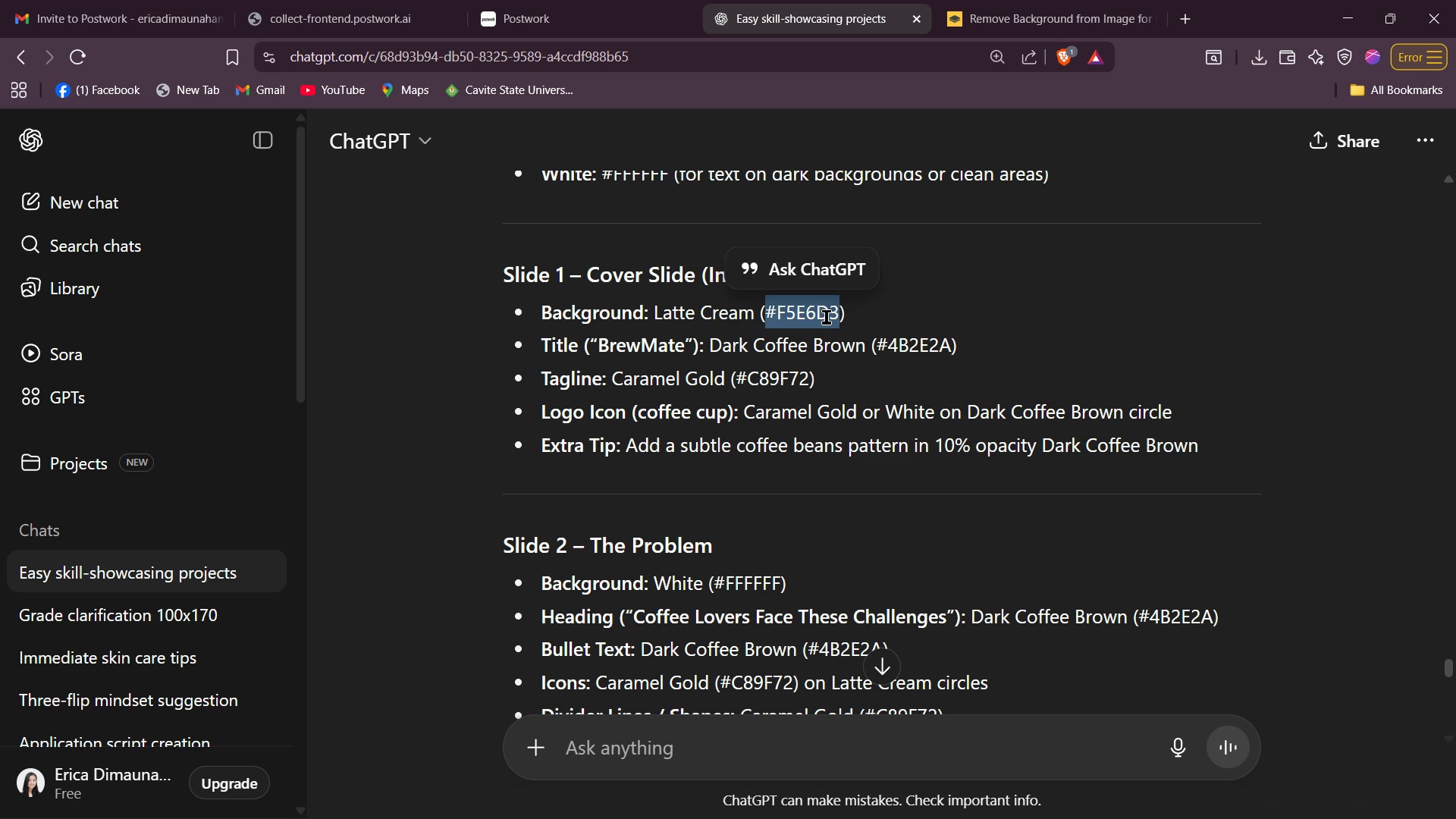 
key(Control+C)
 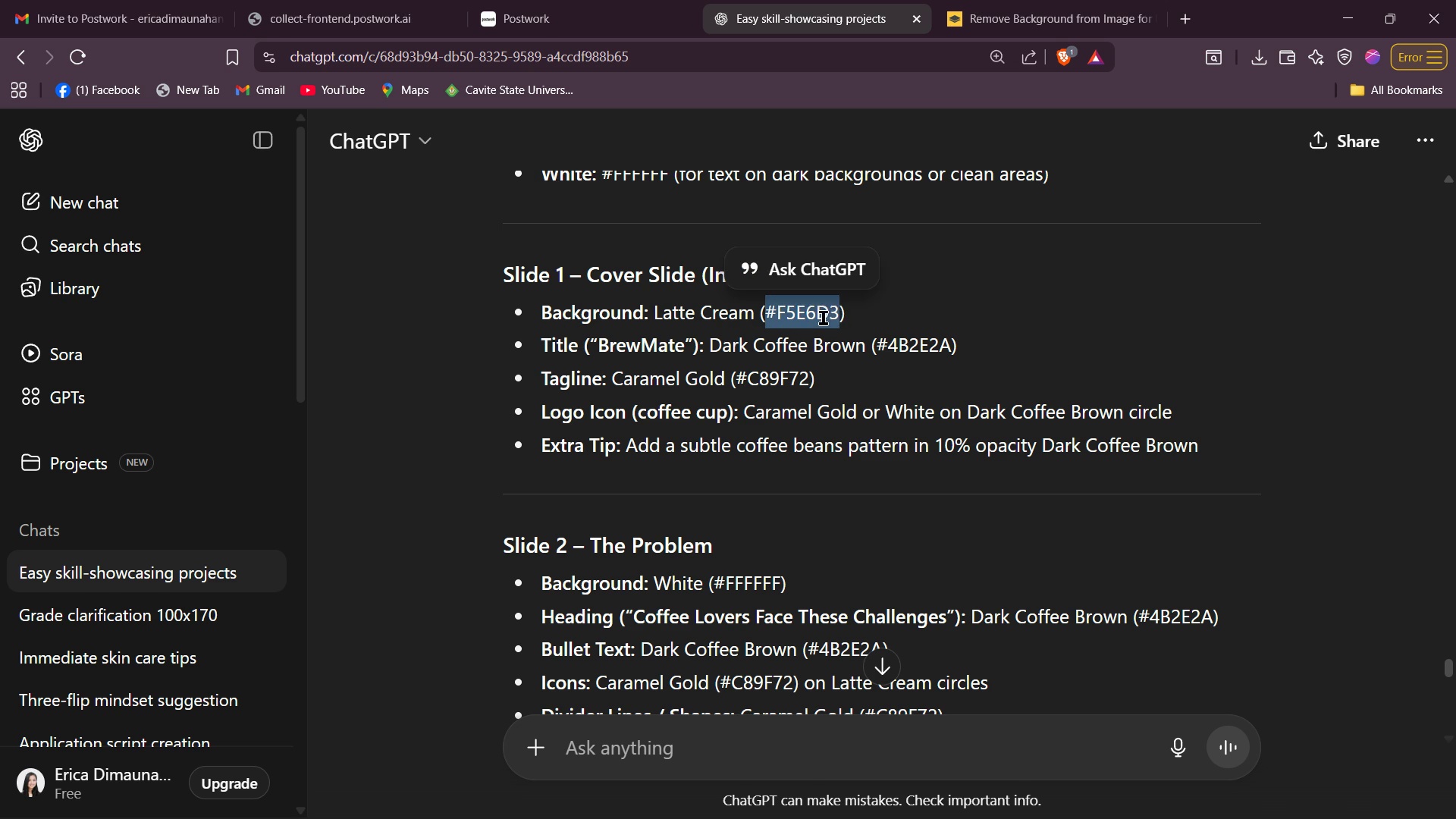 
key(Alt+AltLeft)
 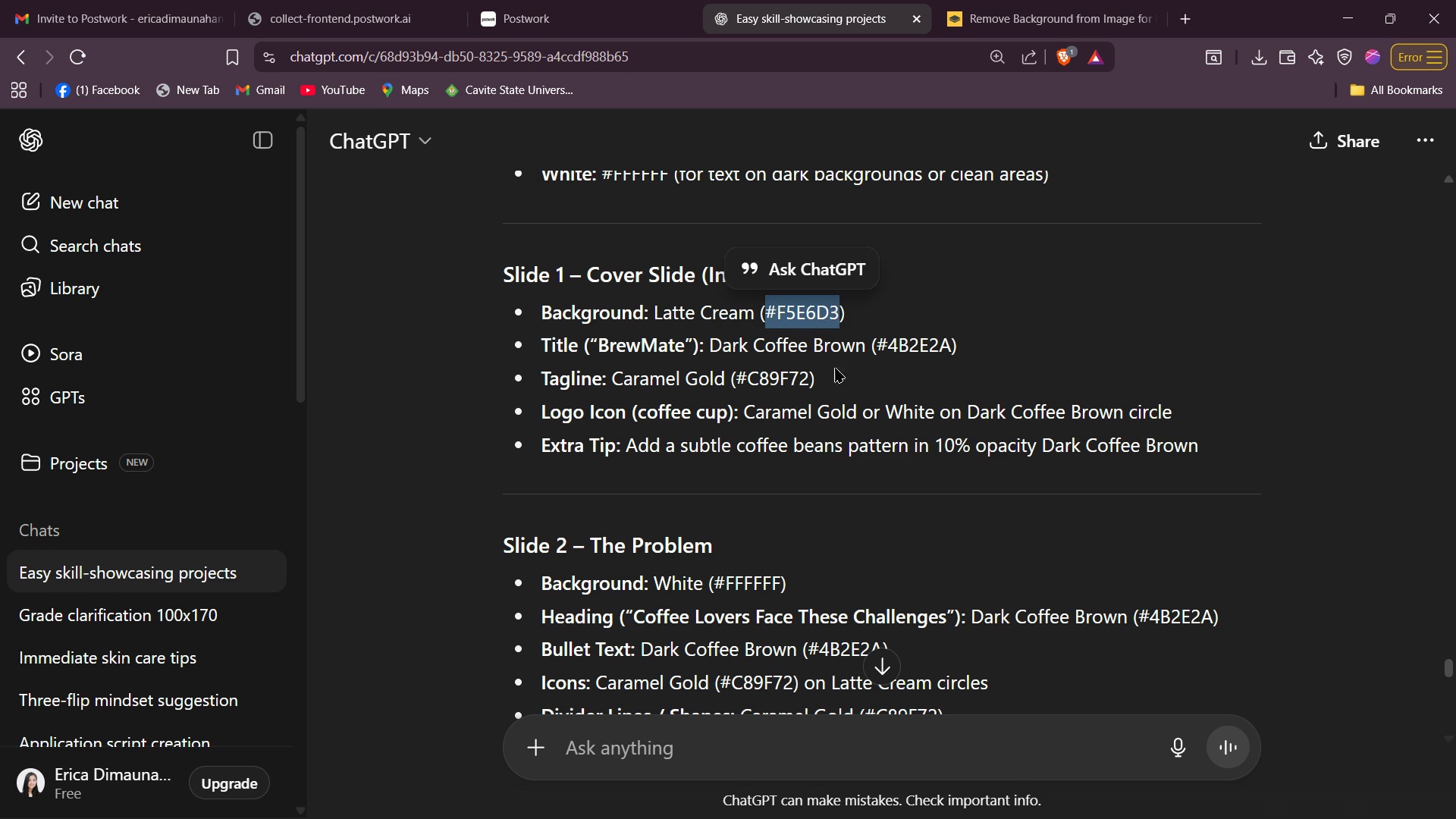 
key(Alt+Tab)
 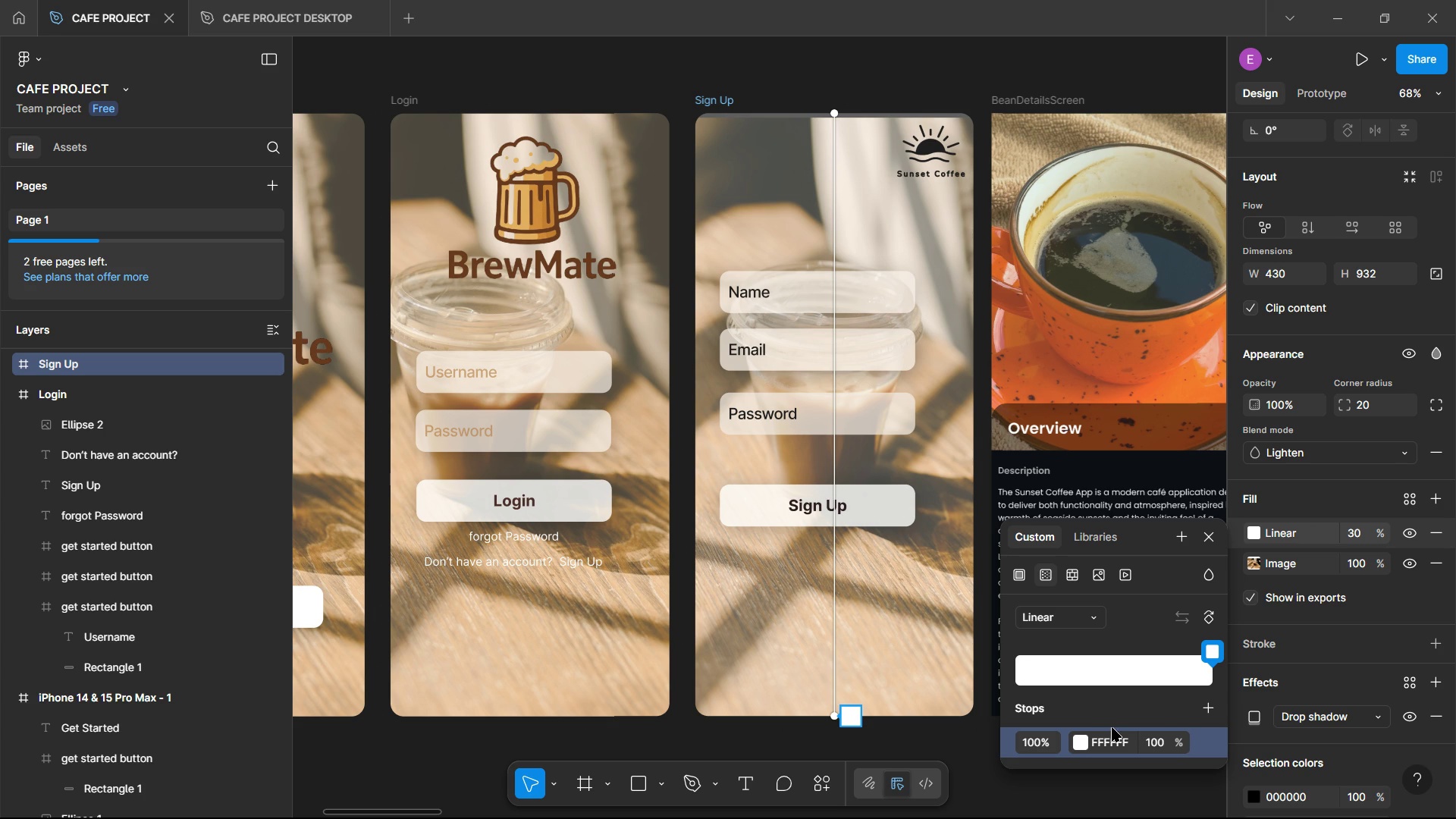 
left_click([1114, 727])
 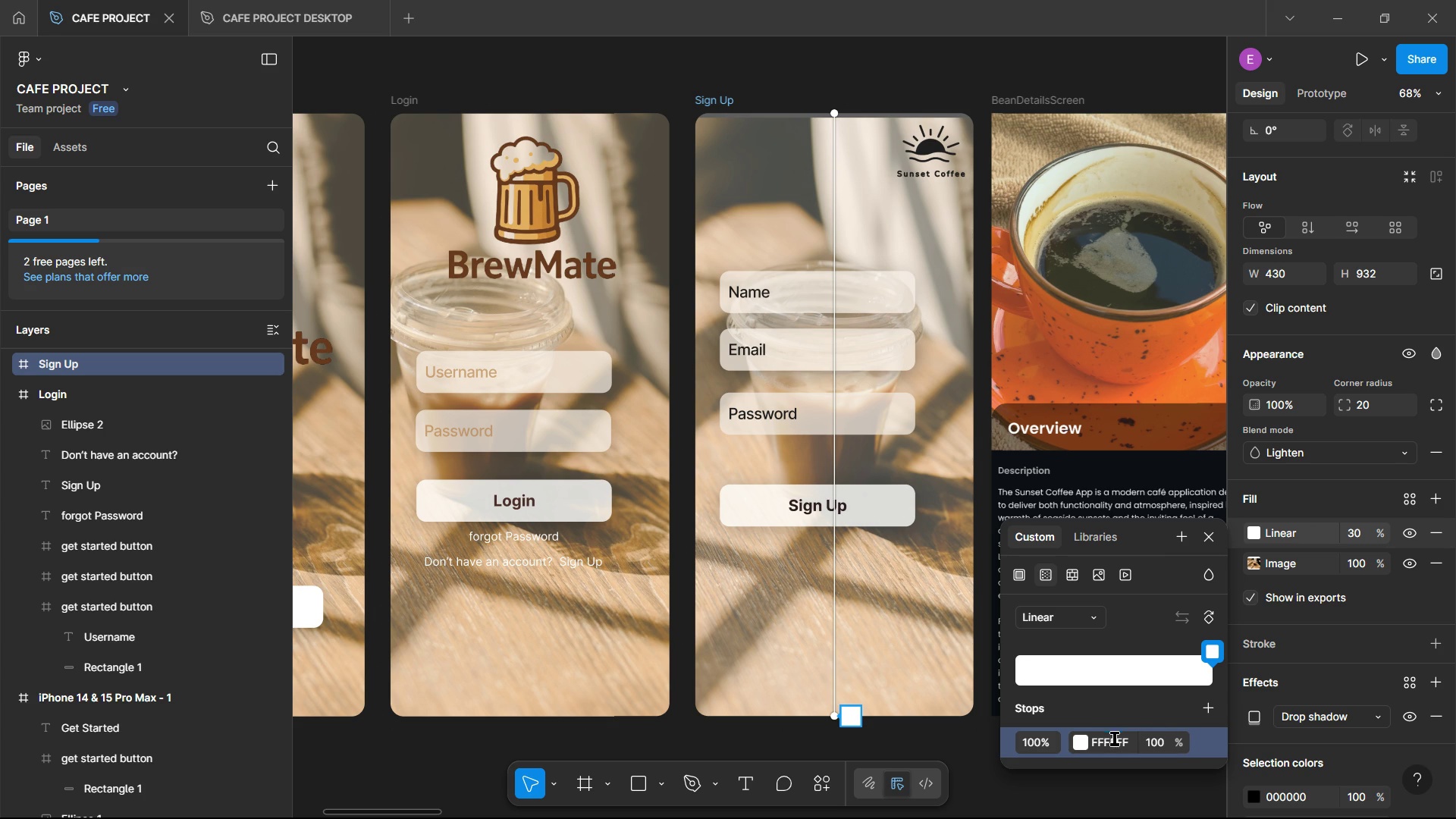 
left_click([1114, 738])